 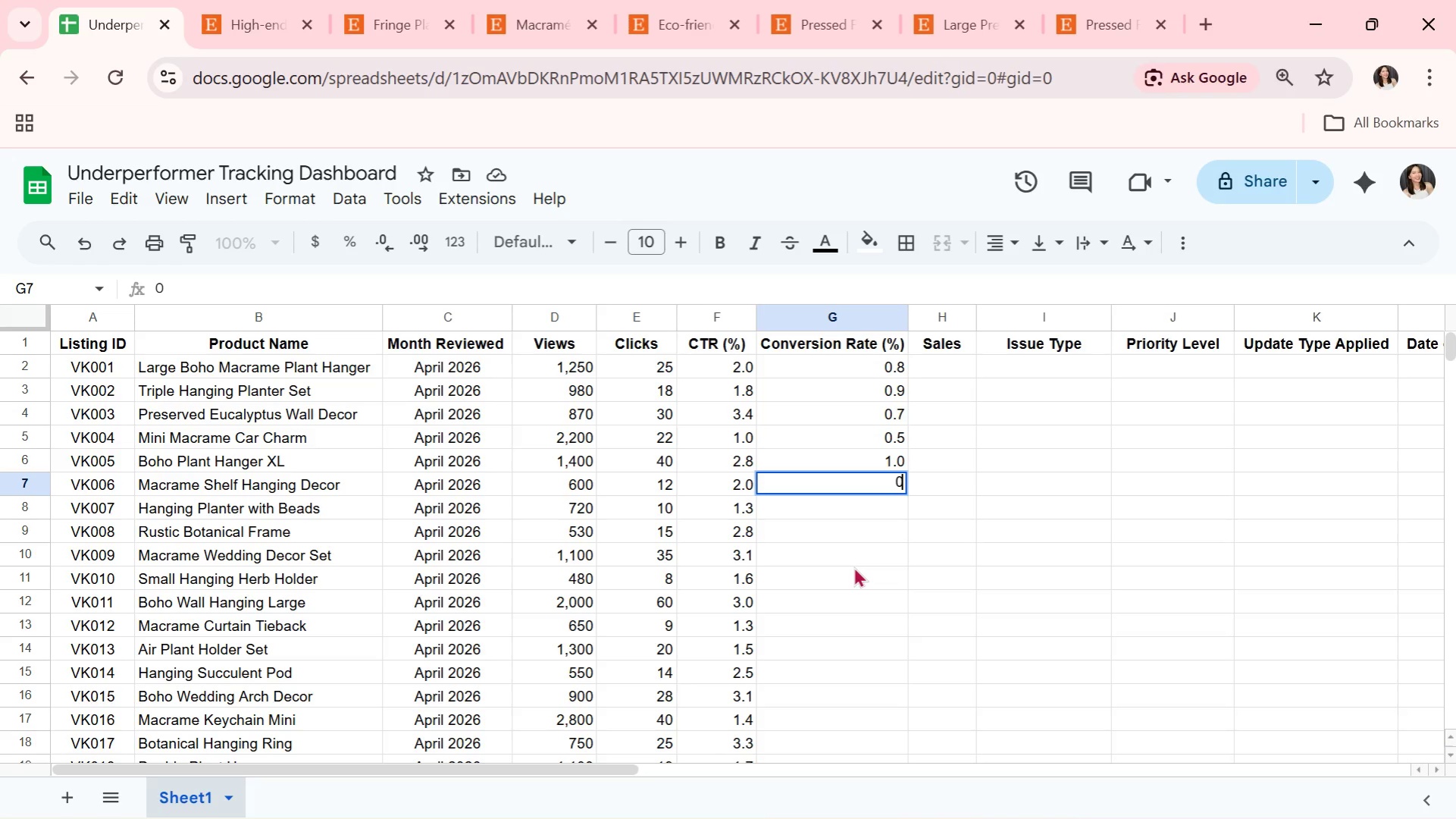 
key(Period)
 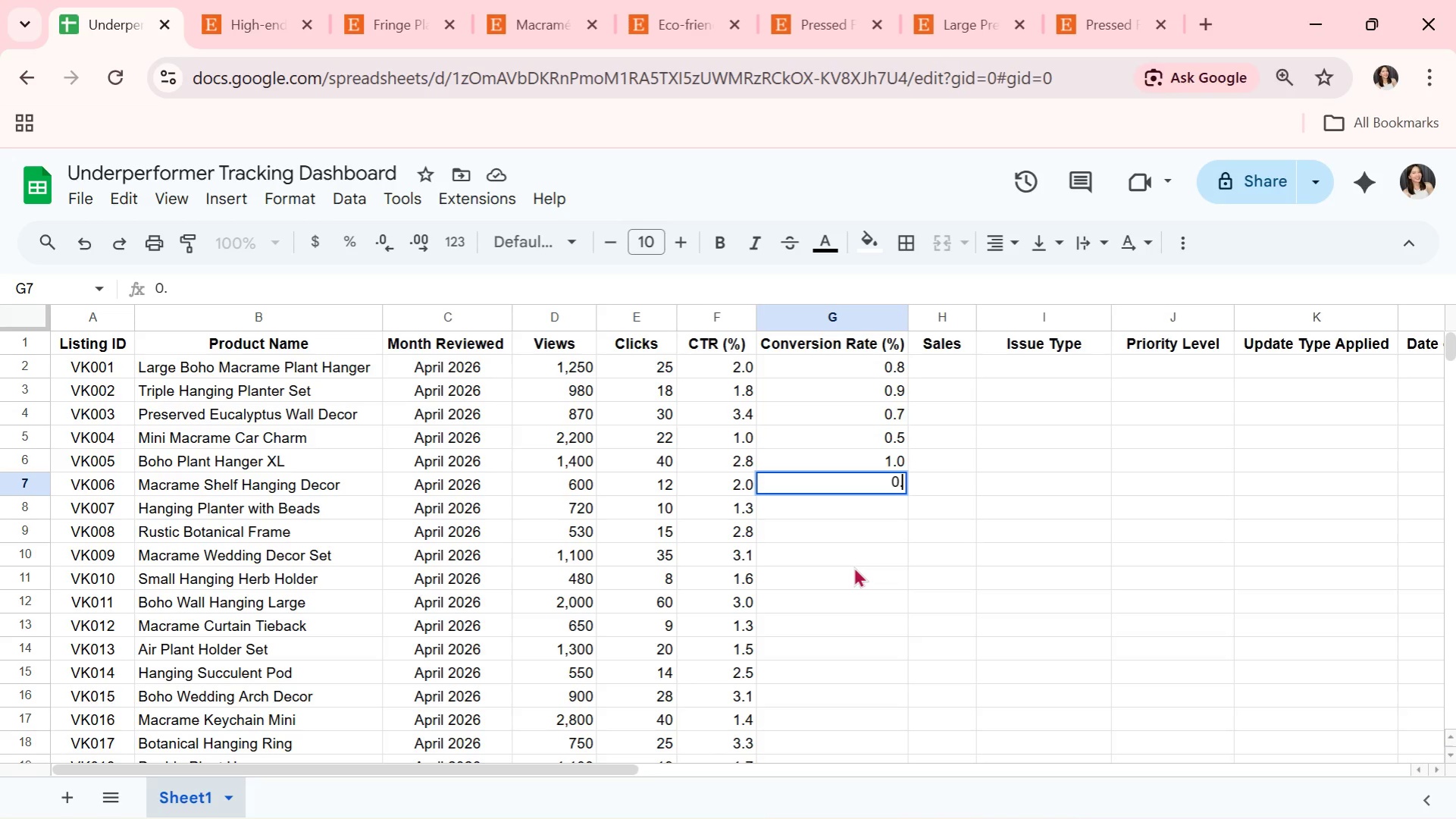 
key(6)
 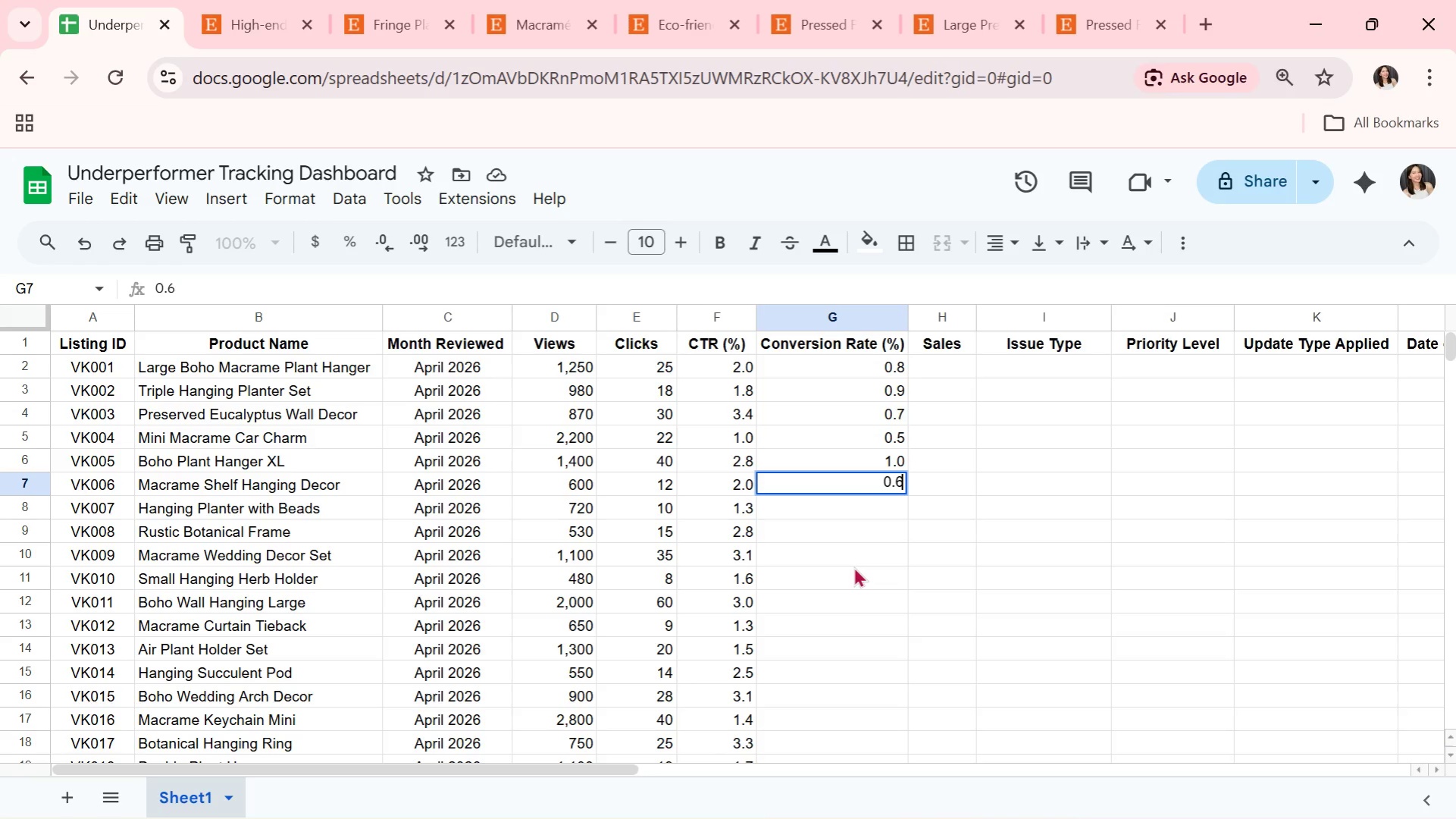 
key(Enter)
 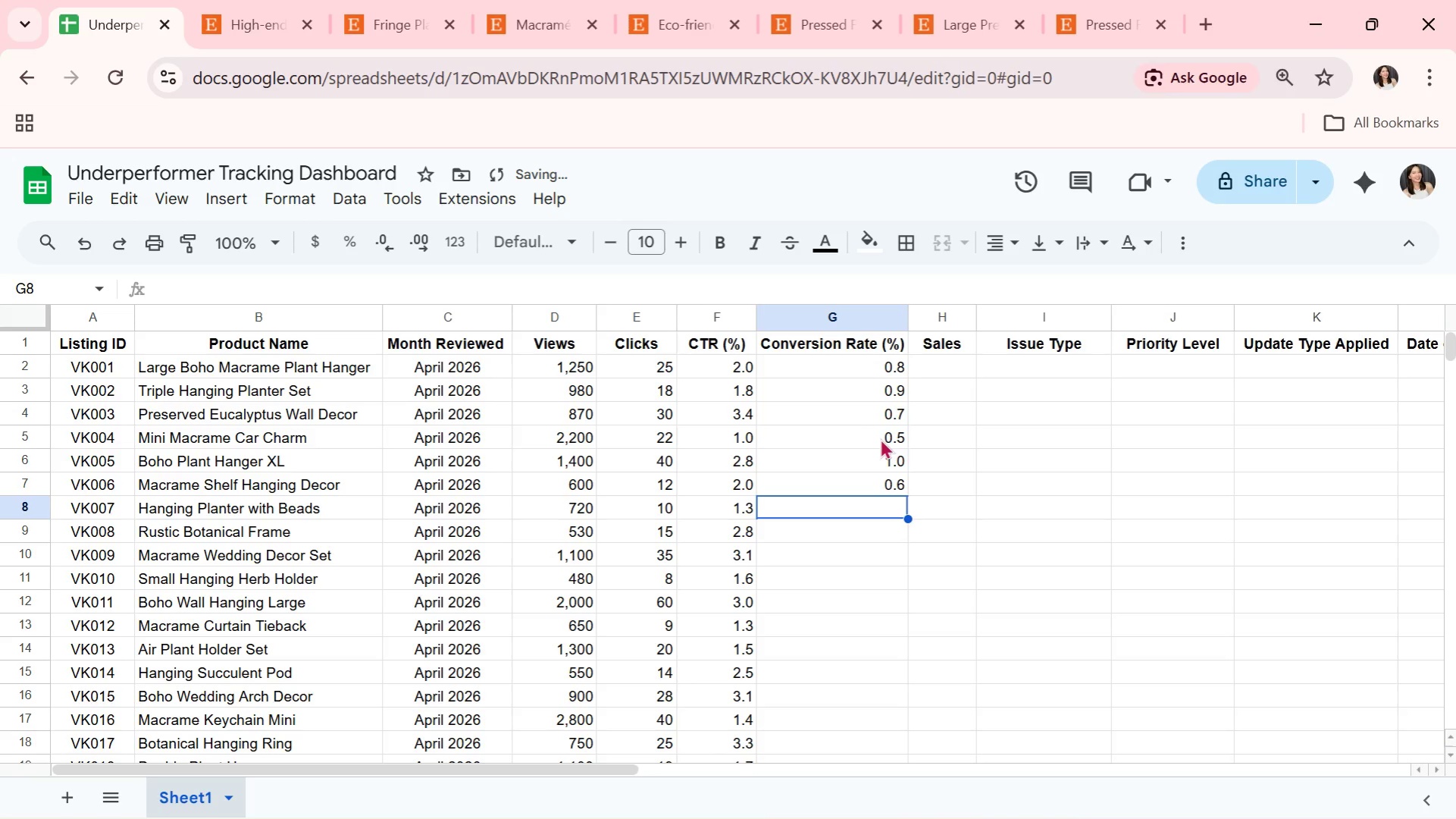 
left_click([882, 374])
 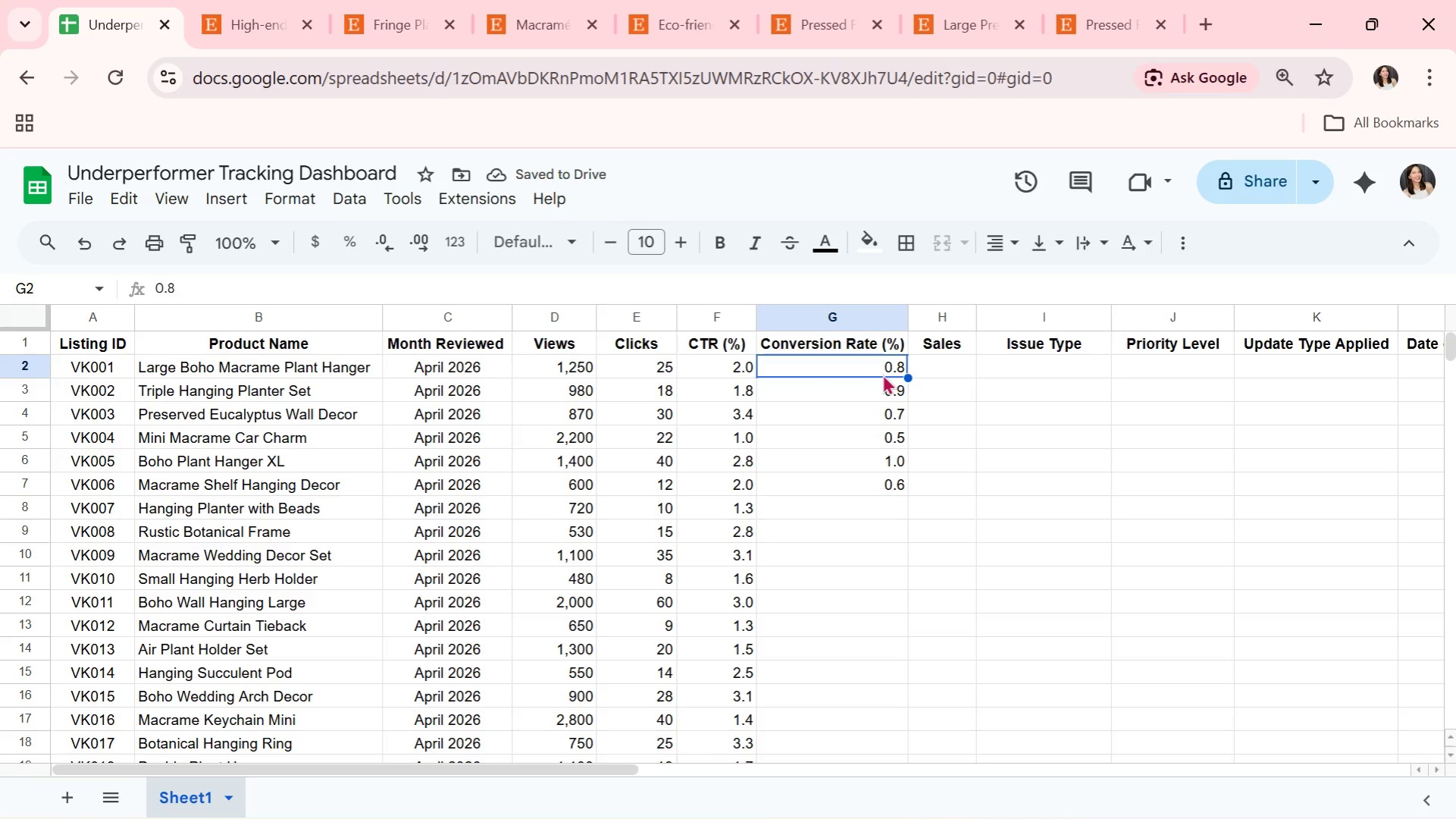 
key(ArrowDown)
 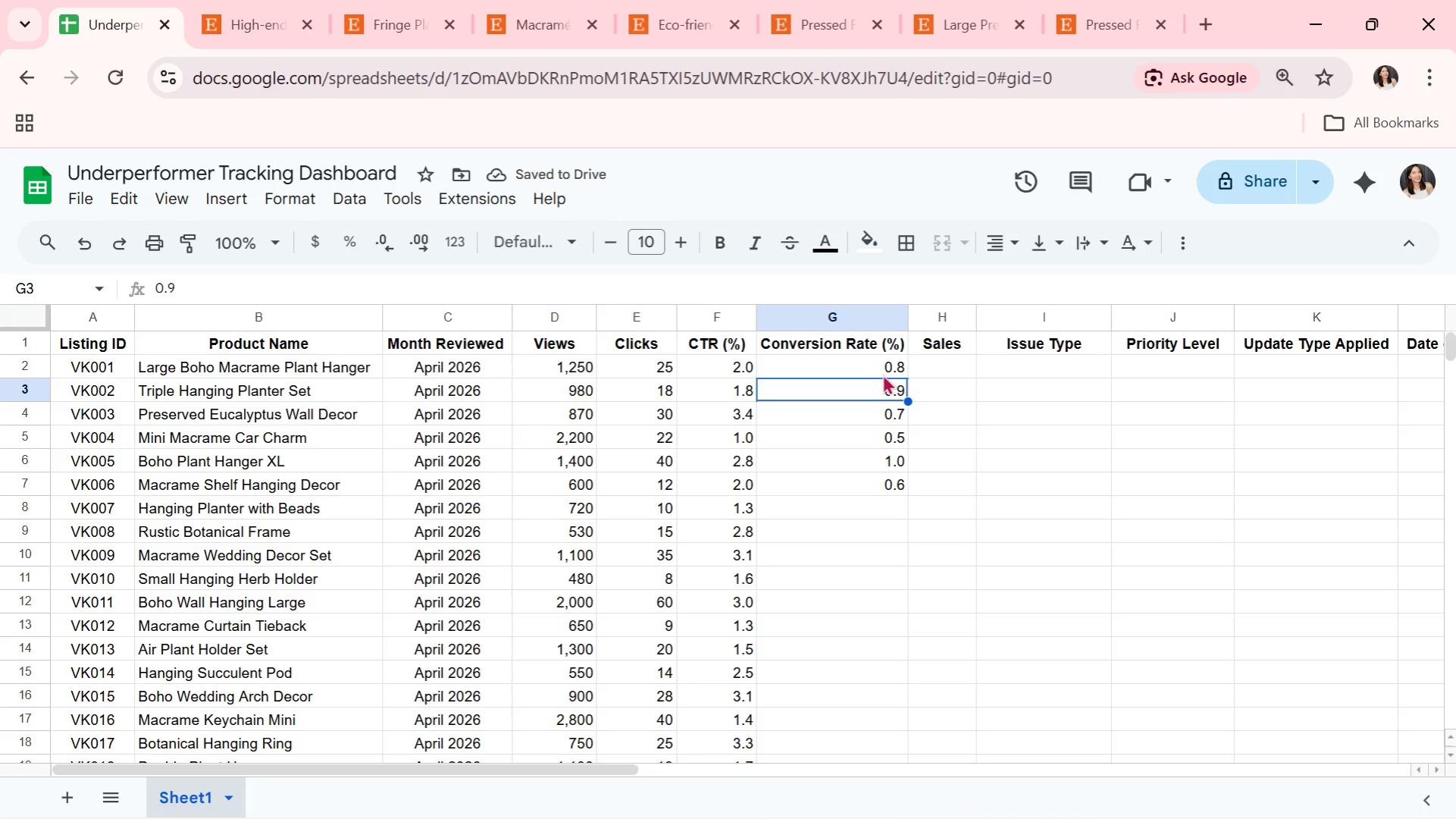 
key(ArrowDown)
 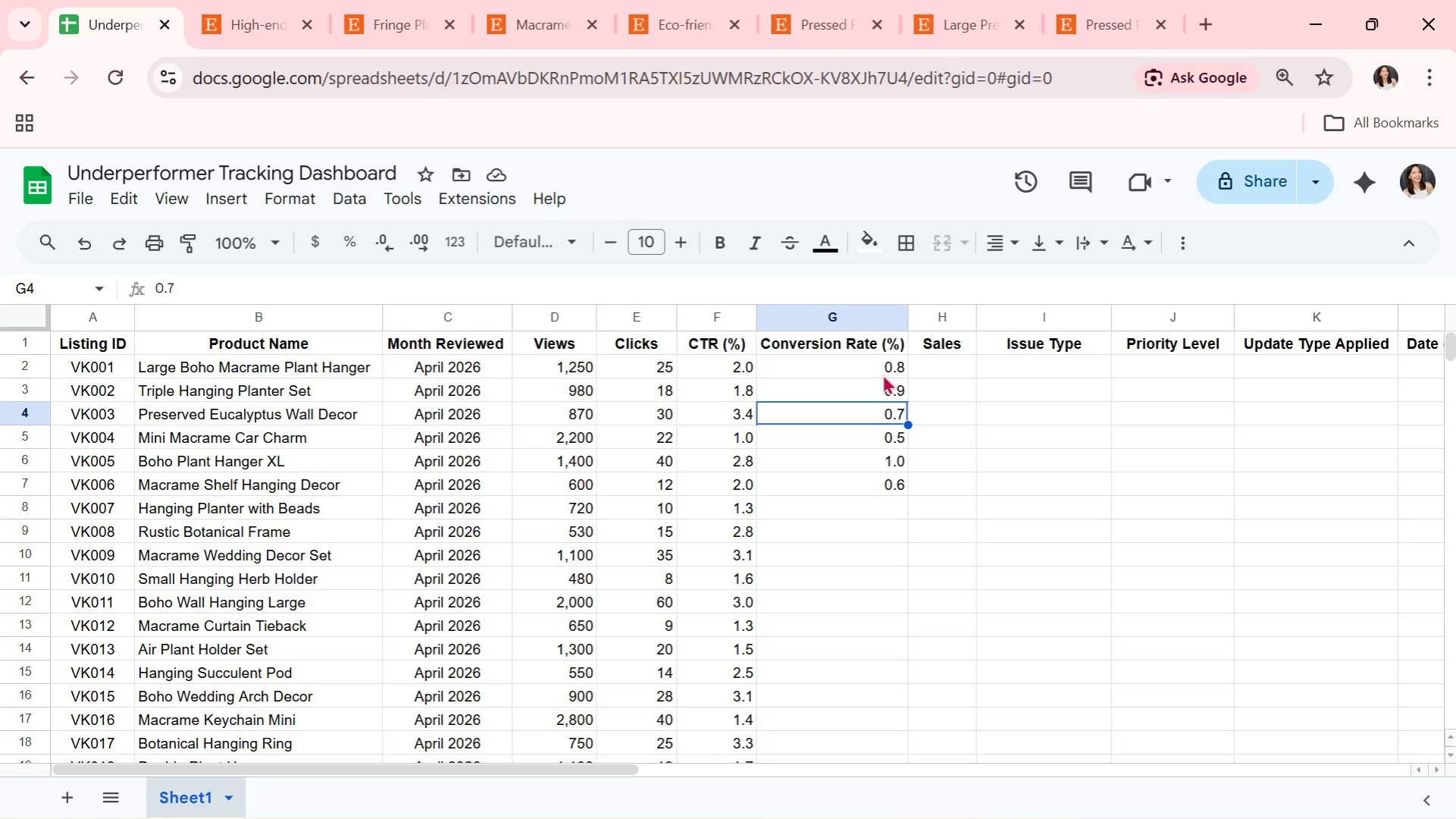 
key(ArrowDown)
 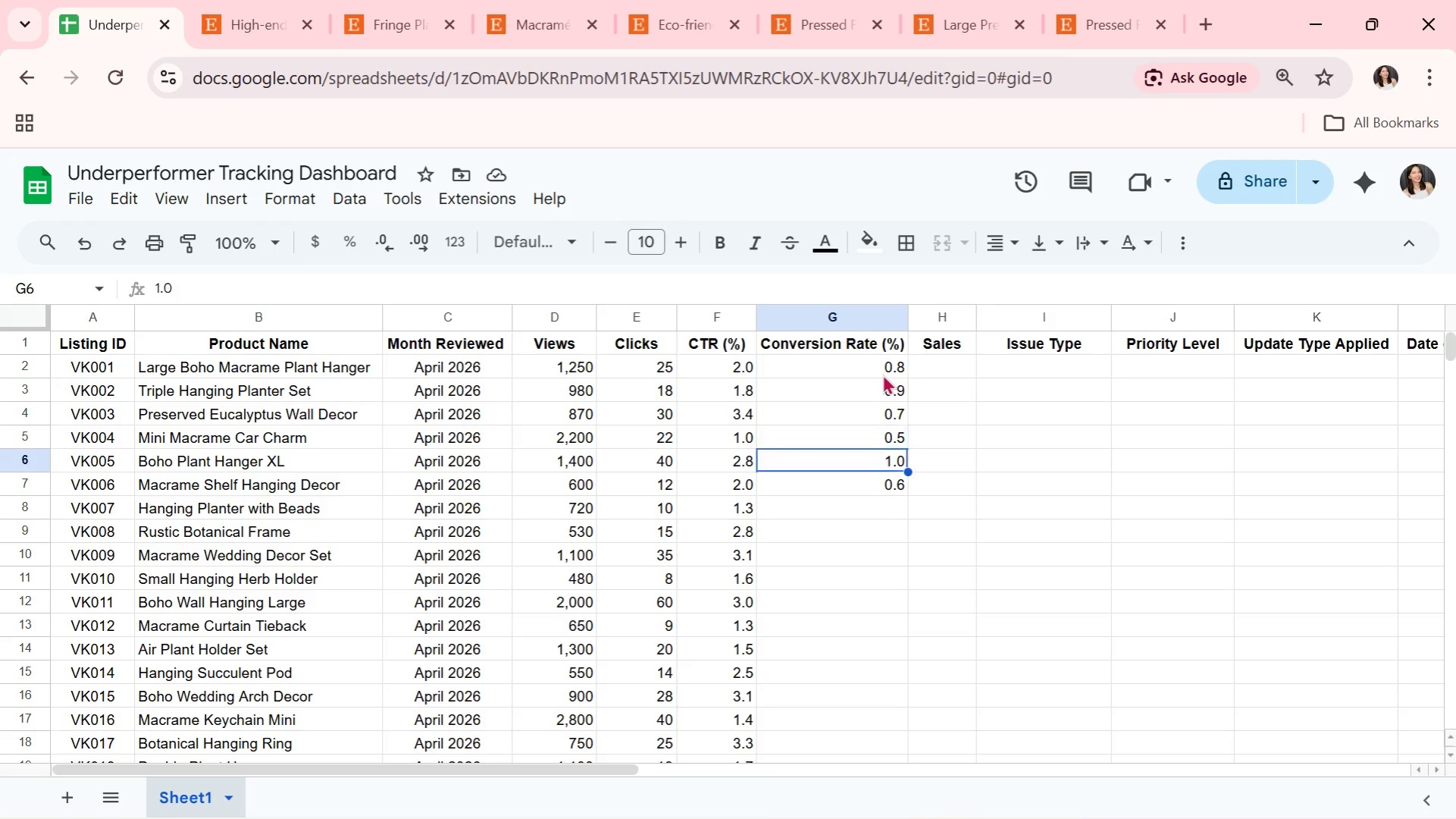 
key(ArrowDown)
 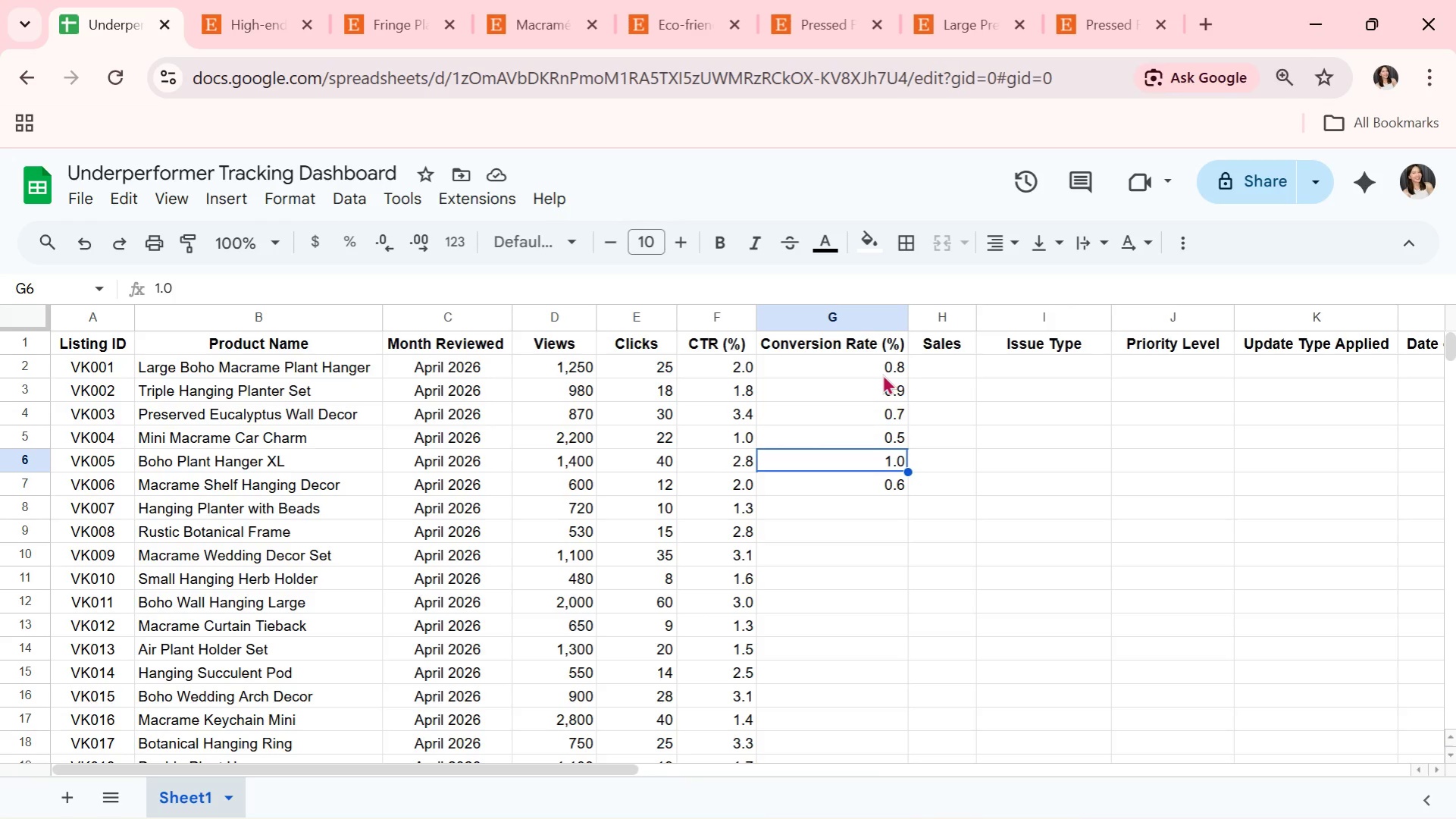 
key(ArrowDown)
 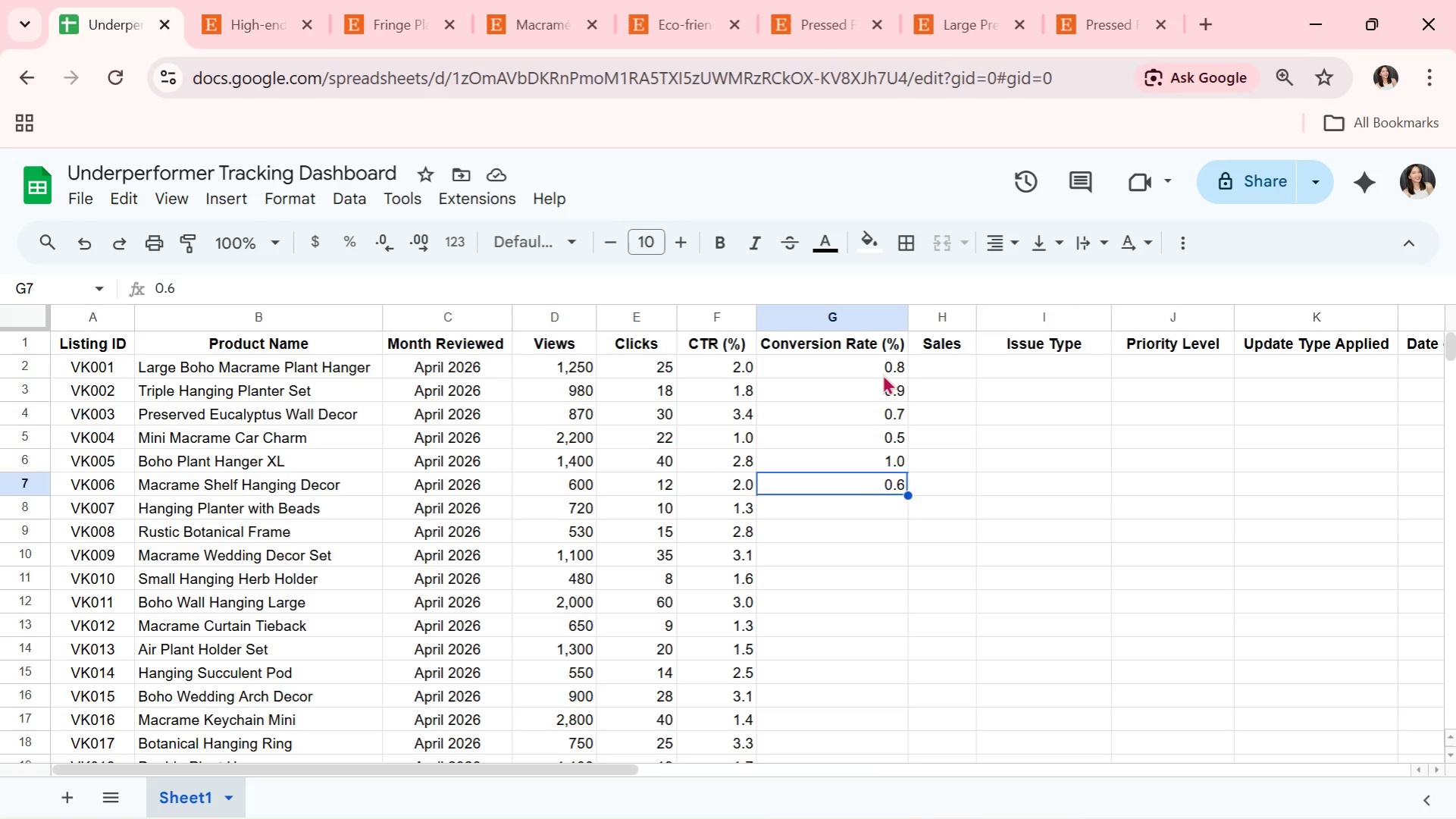 
key(ArrowDown)
 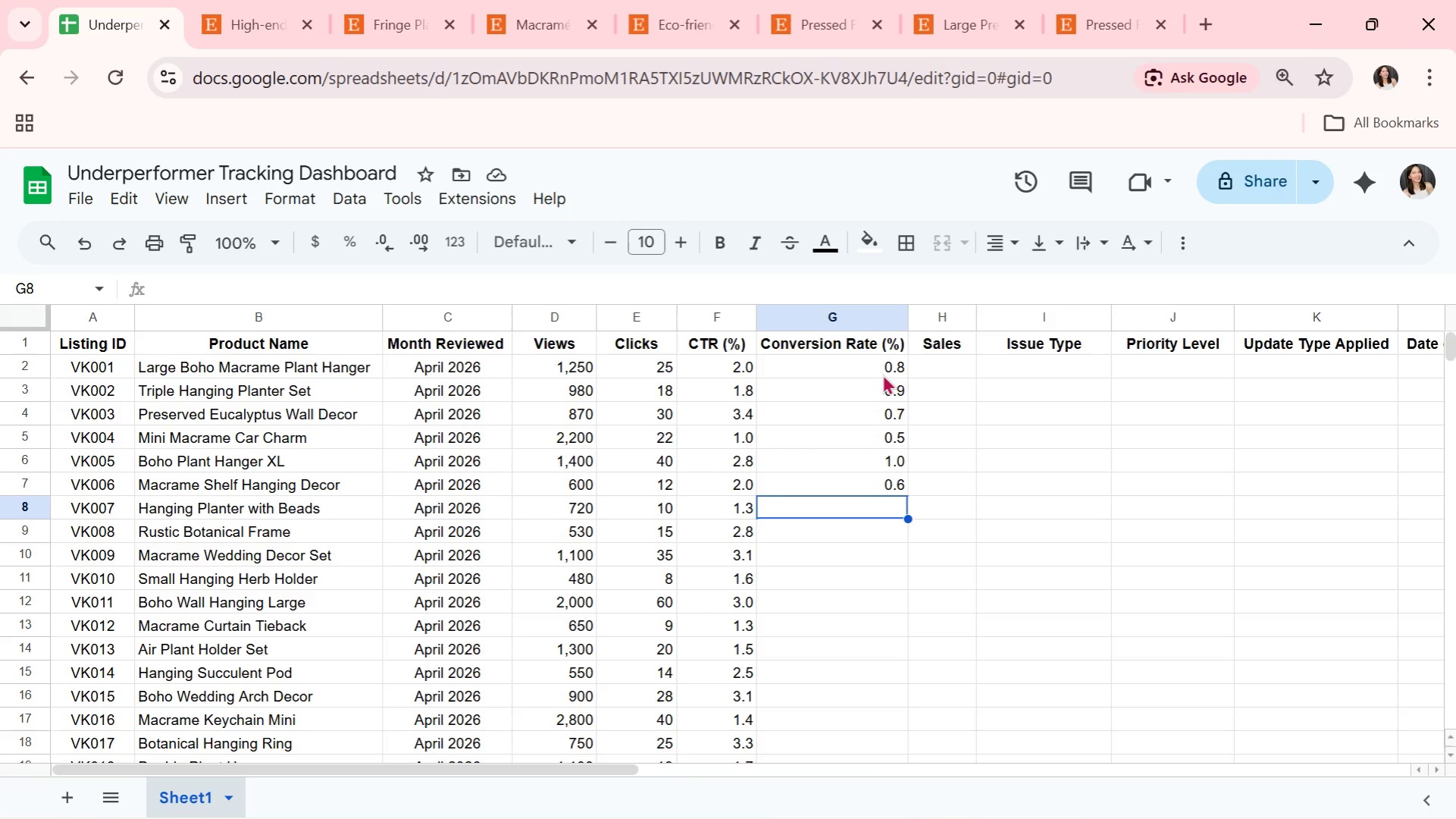 
wait(9.88)
 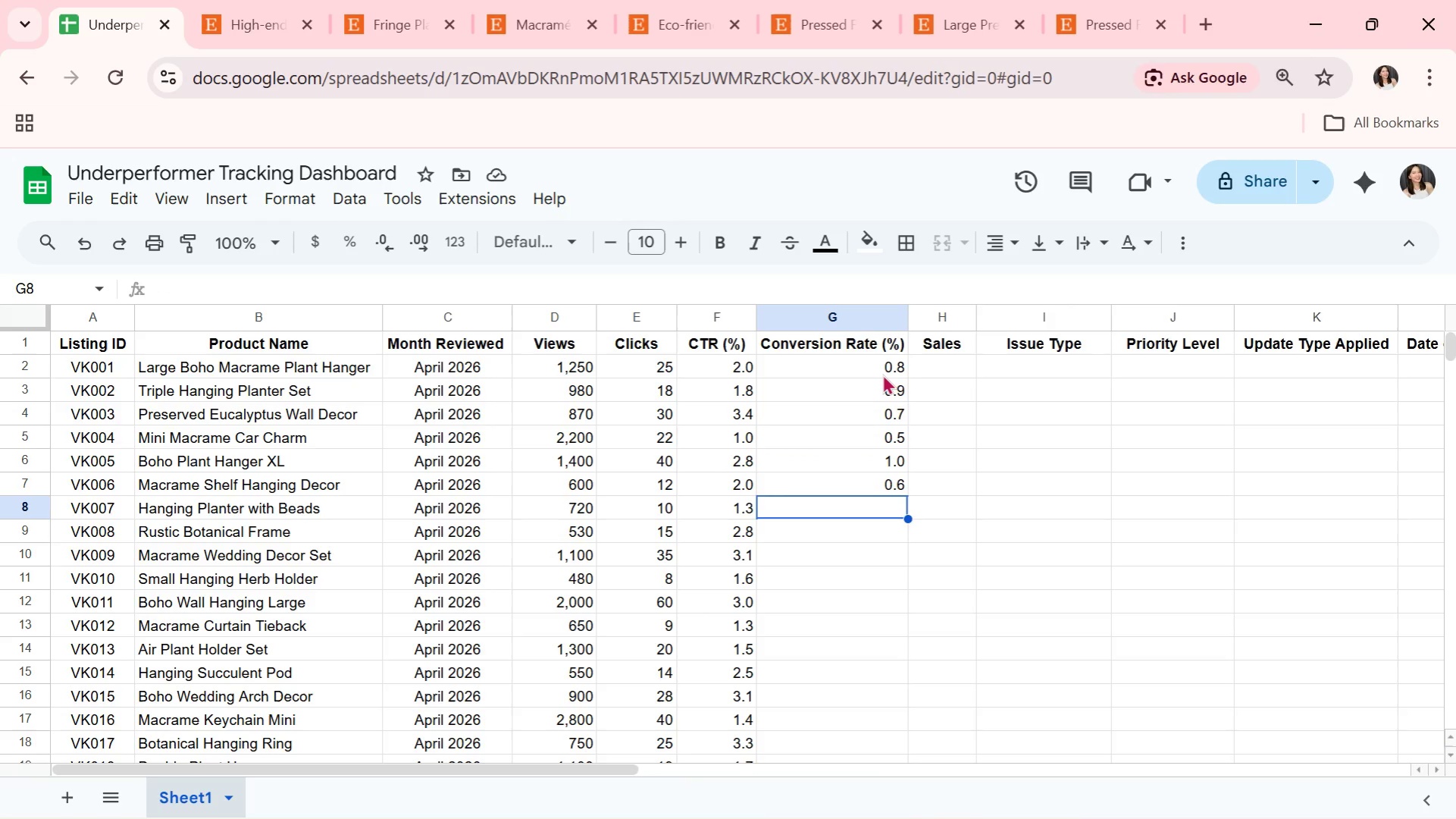 
key(Alt+Tab)